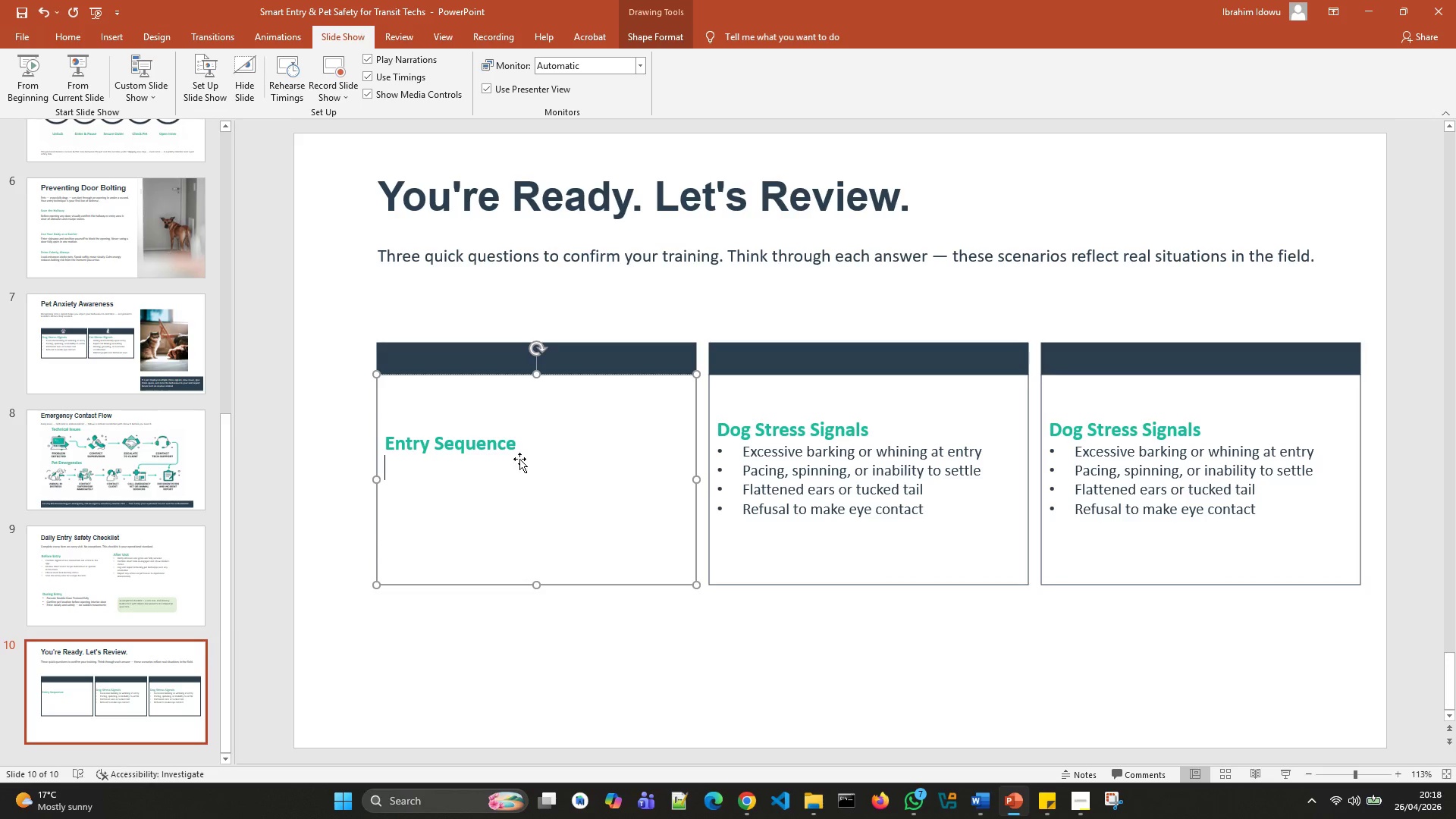 
left_click_drag(start_coordinate=[514, 444], to_coordinate=[414, 442])
 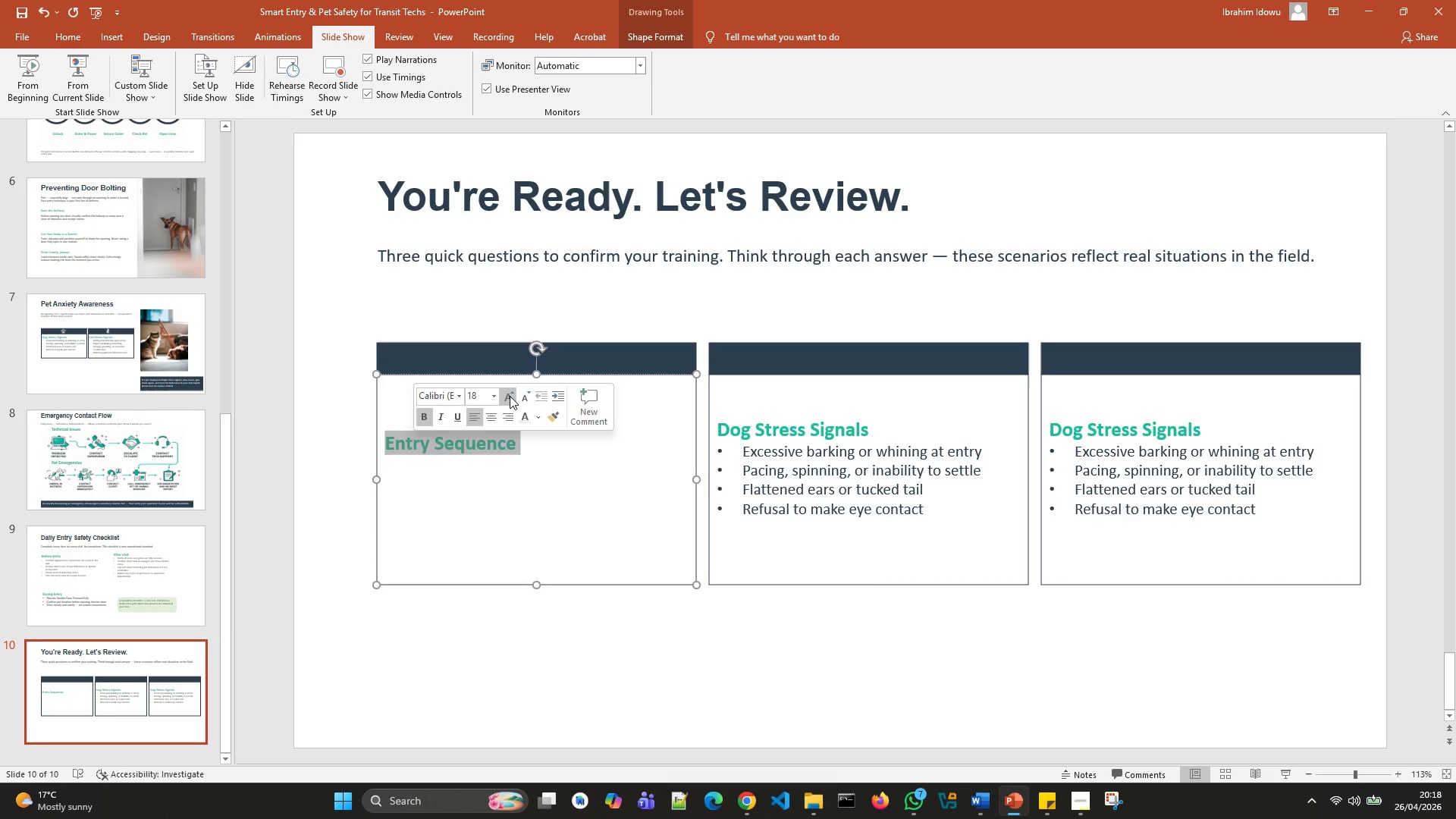 
left_click([510, 395])
 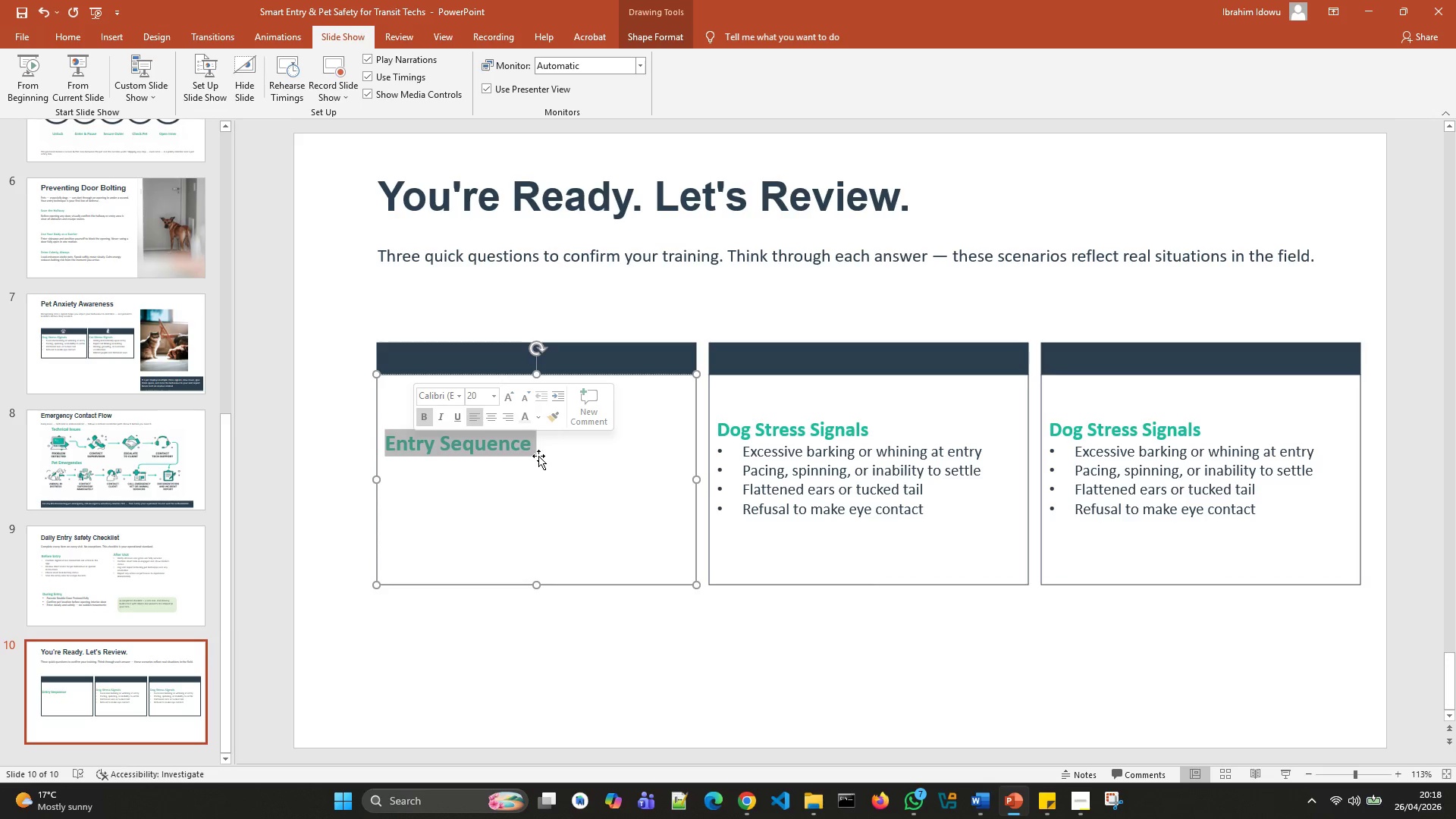 
left_click([541, 454])
 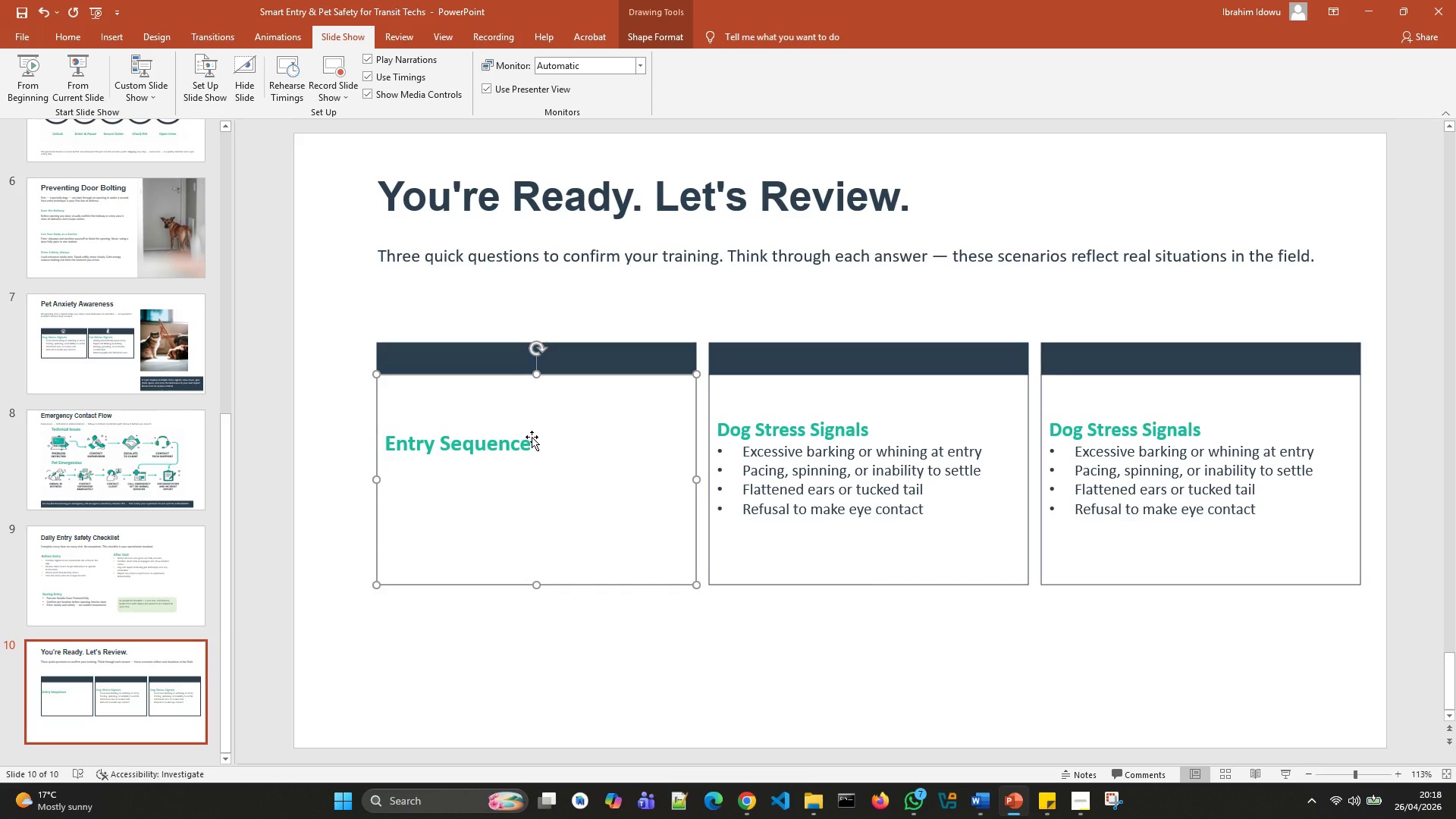 
left_click([530, 439])
 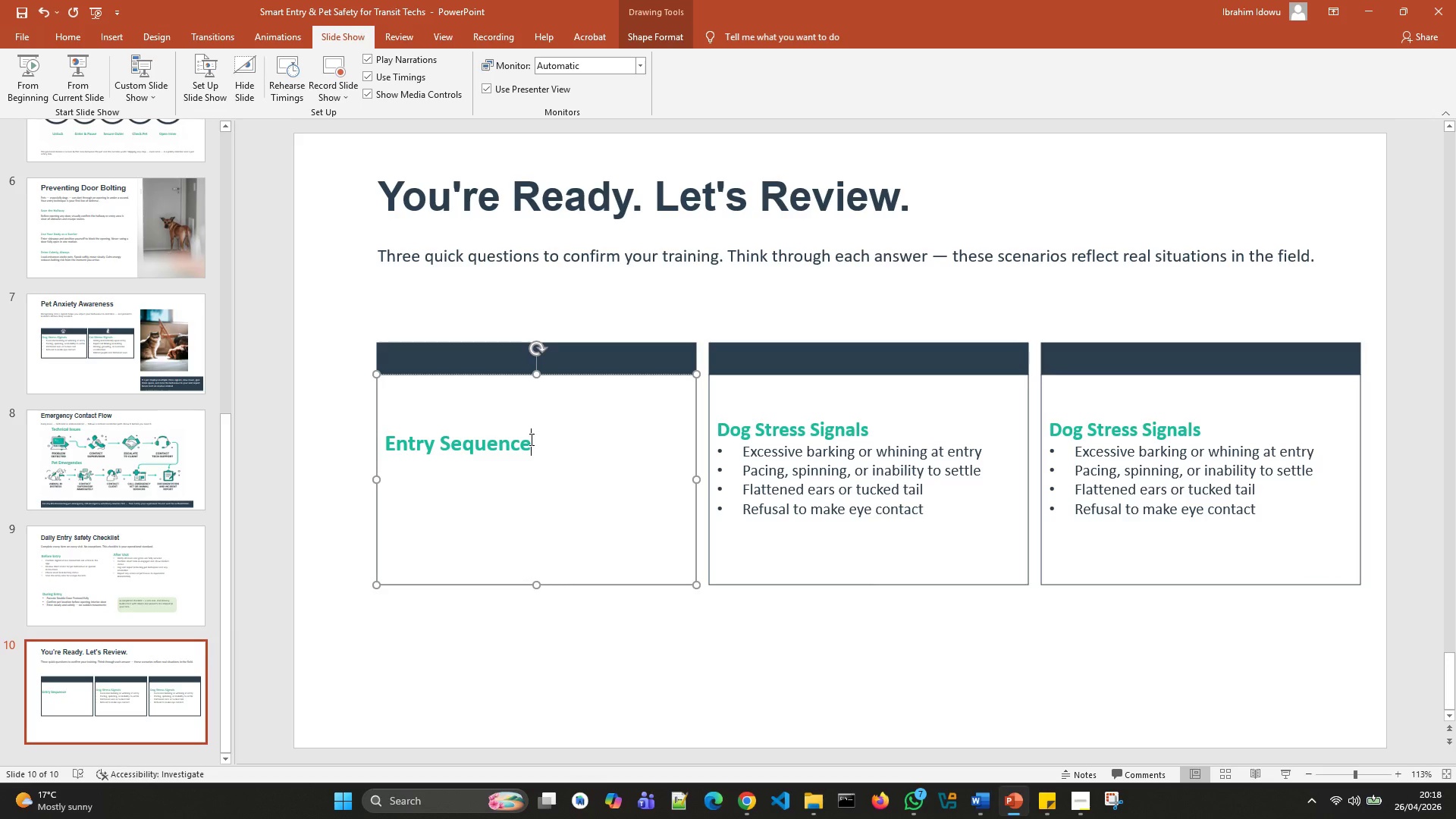 
key(Enter)
 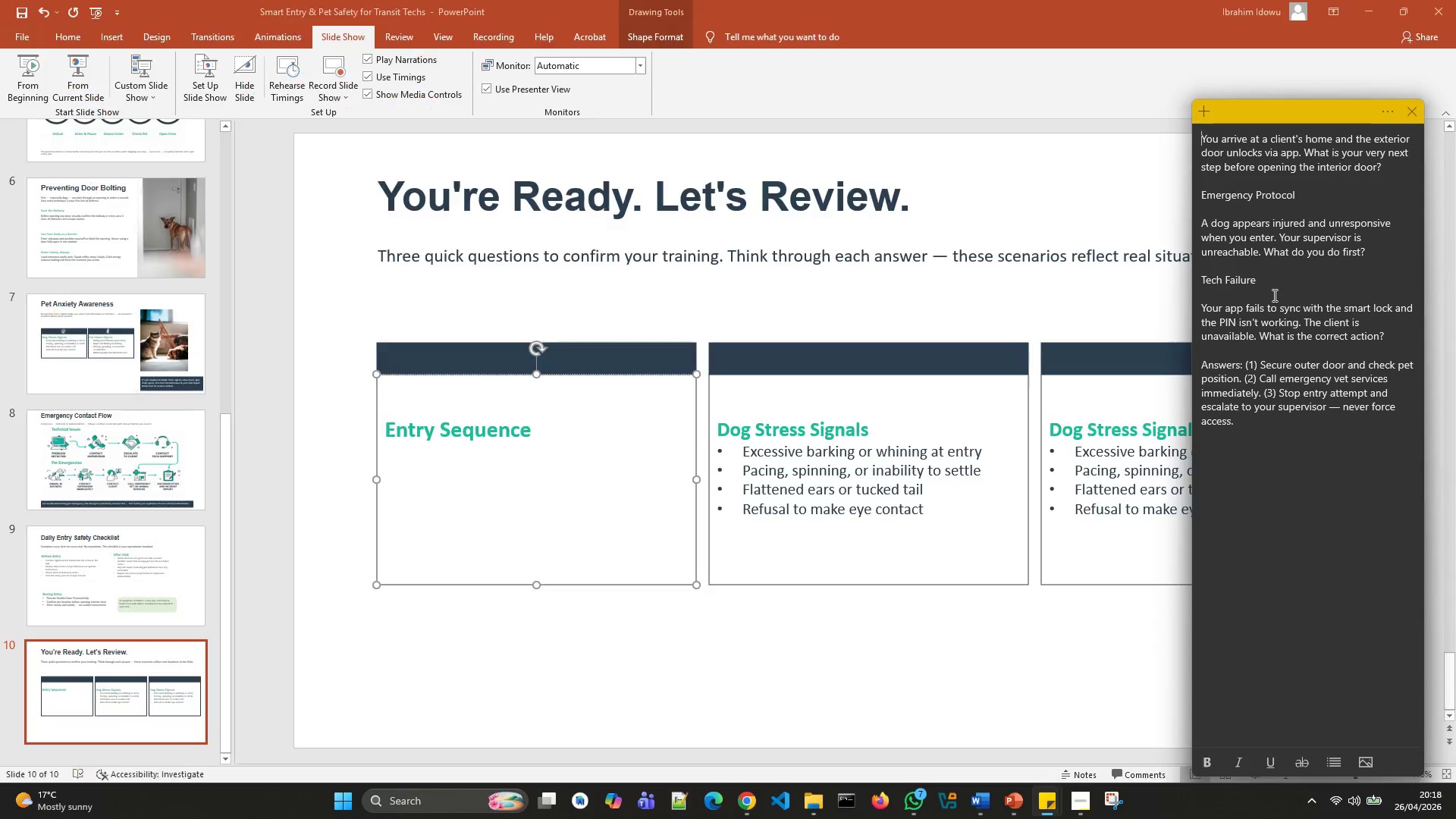 
left_click_drag(start_coordinate=[1395, 165], to_coordinate=[1200, 130])
 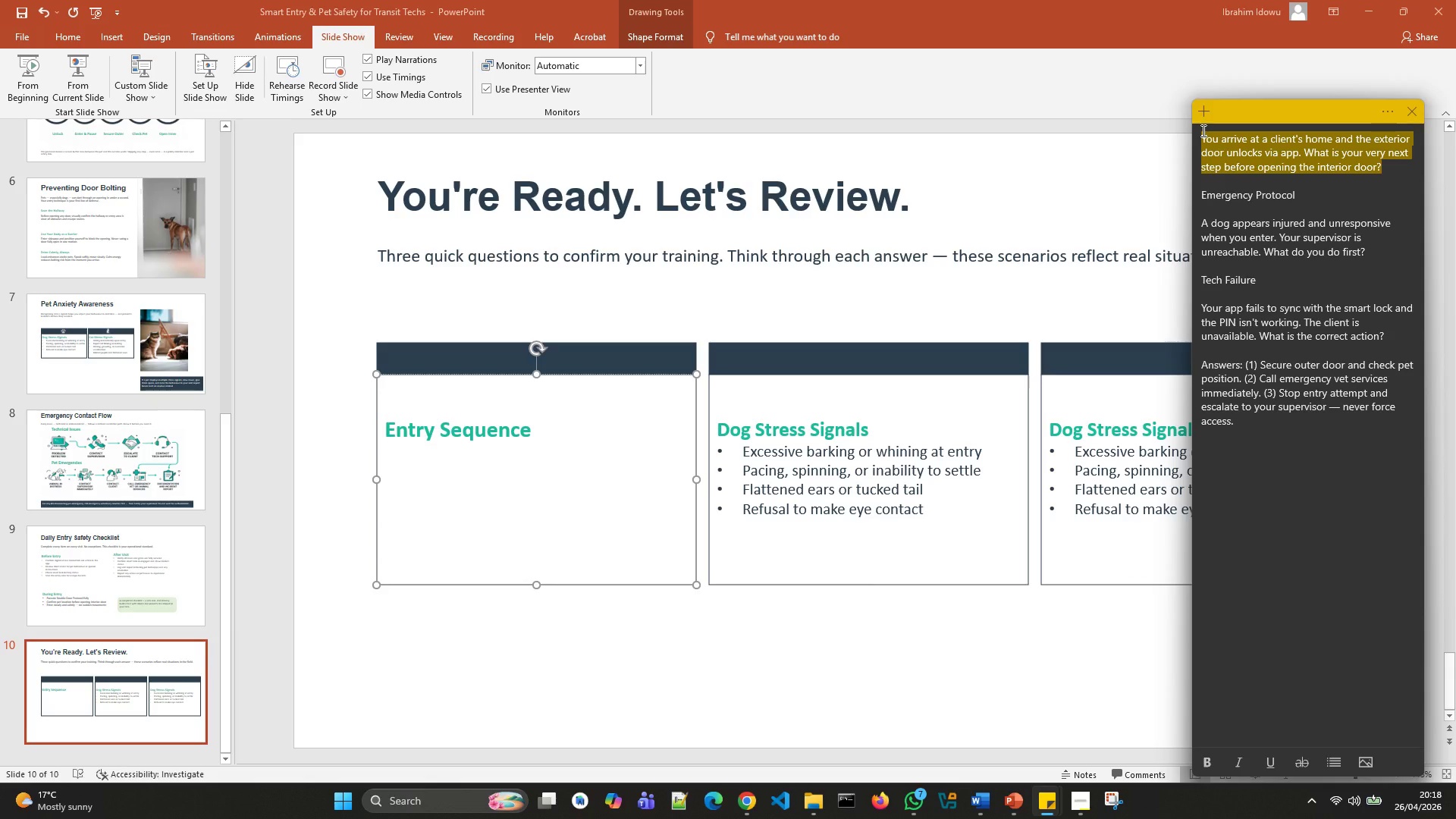 
key(Control+X)
 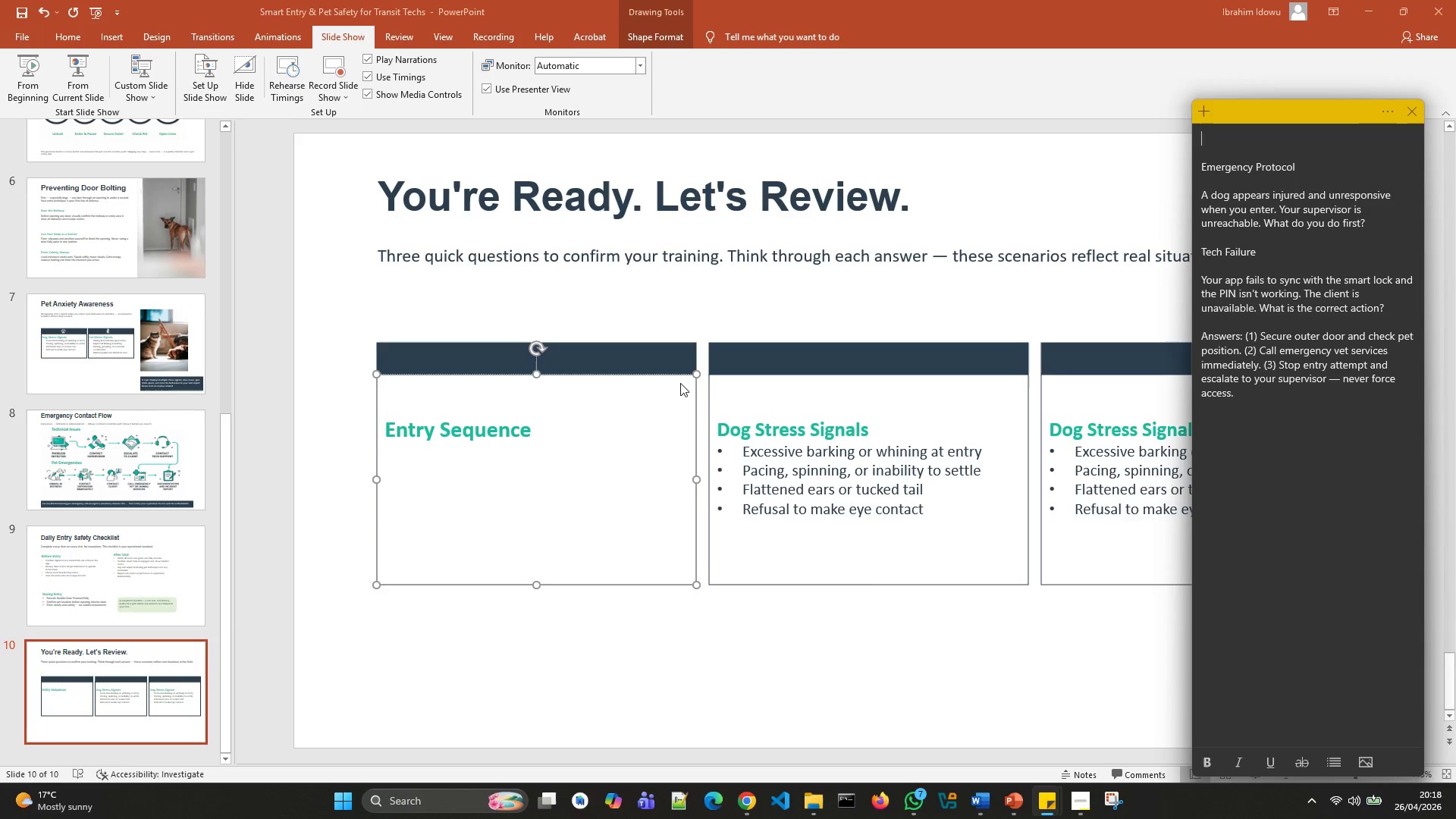 
left_click([488, 487])
 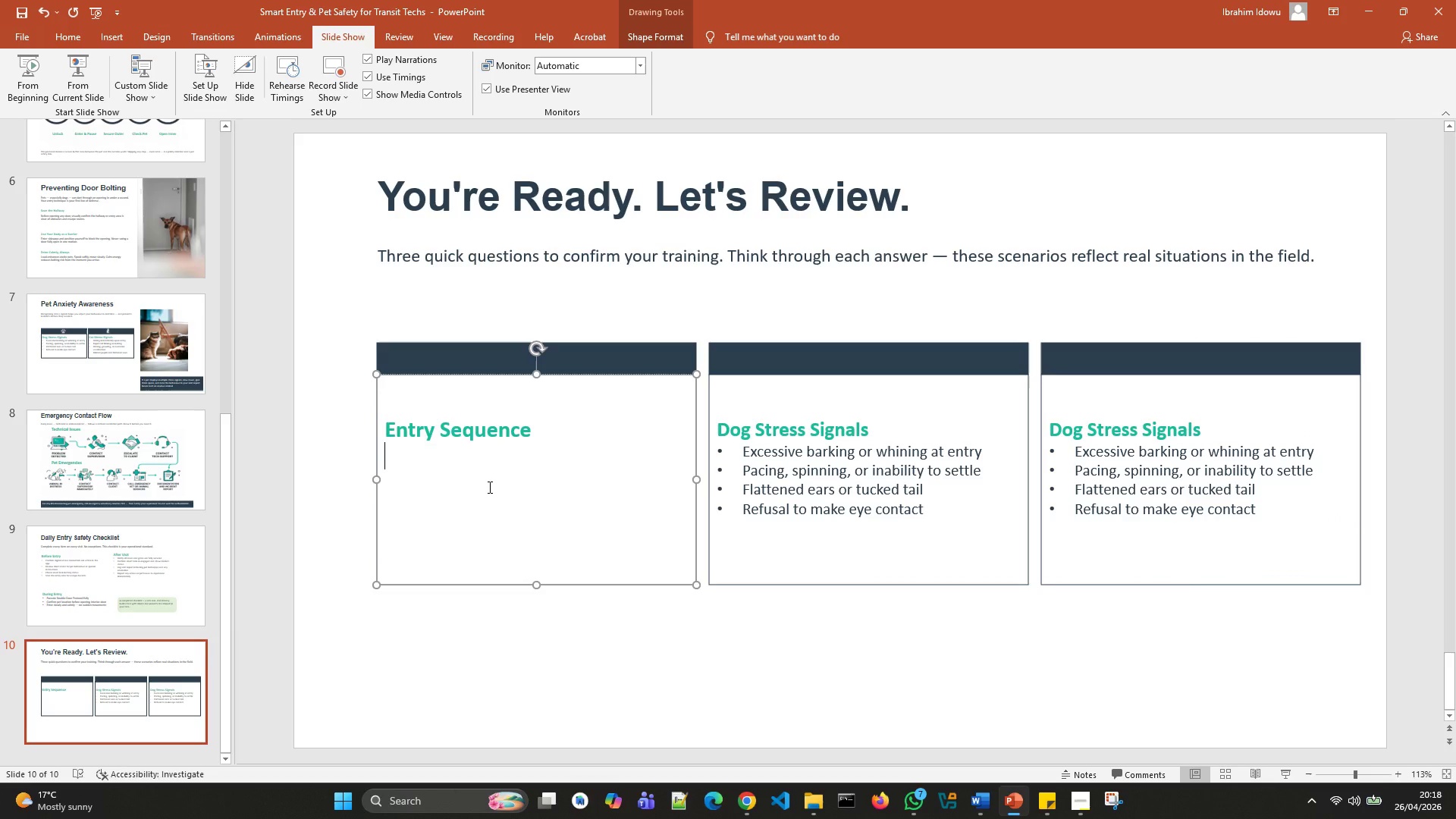 
key(Control+V)
 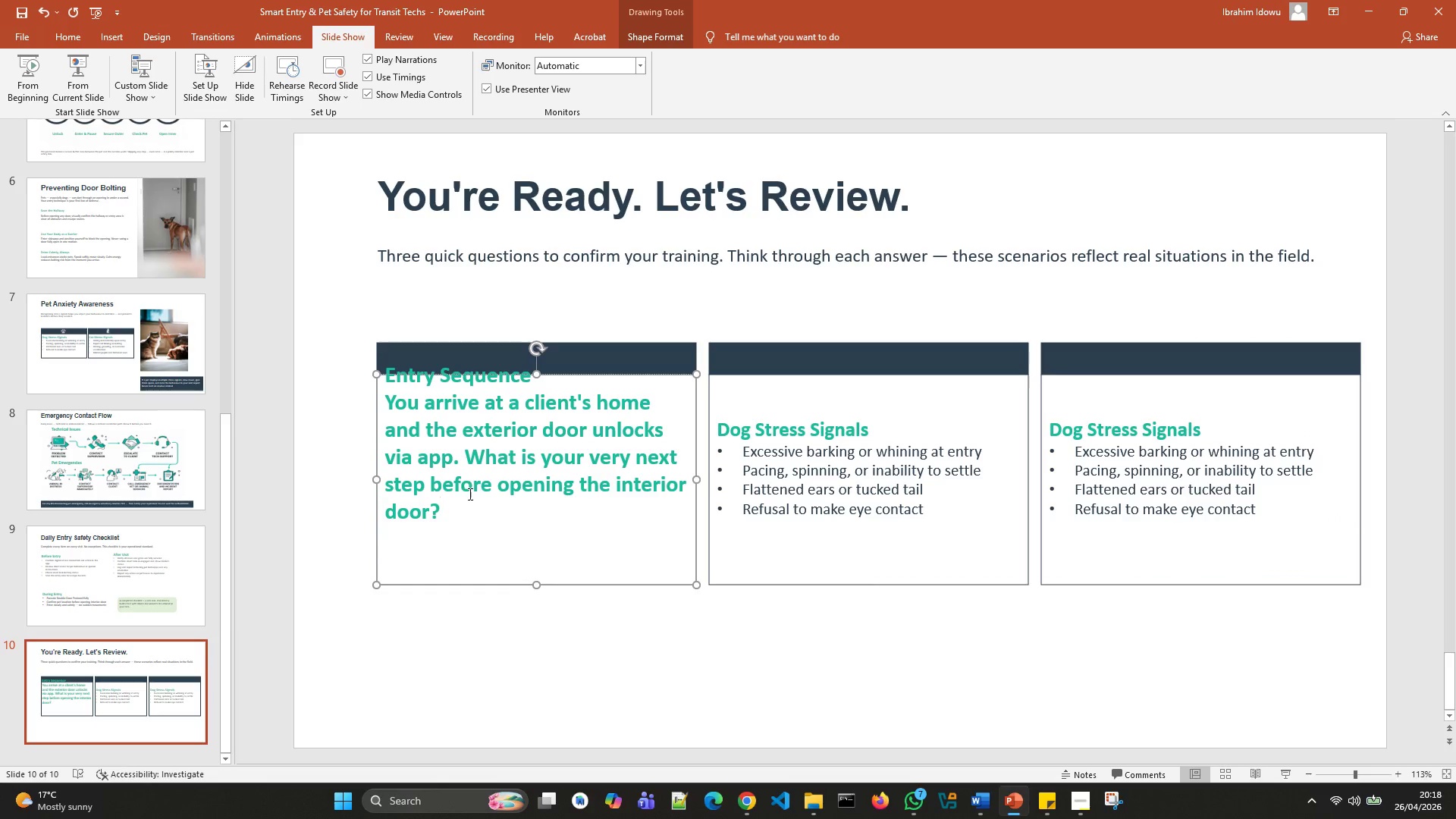 
left_click_drag(start_coordinate=[460, 520], to_coordinate=[378, 412])
 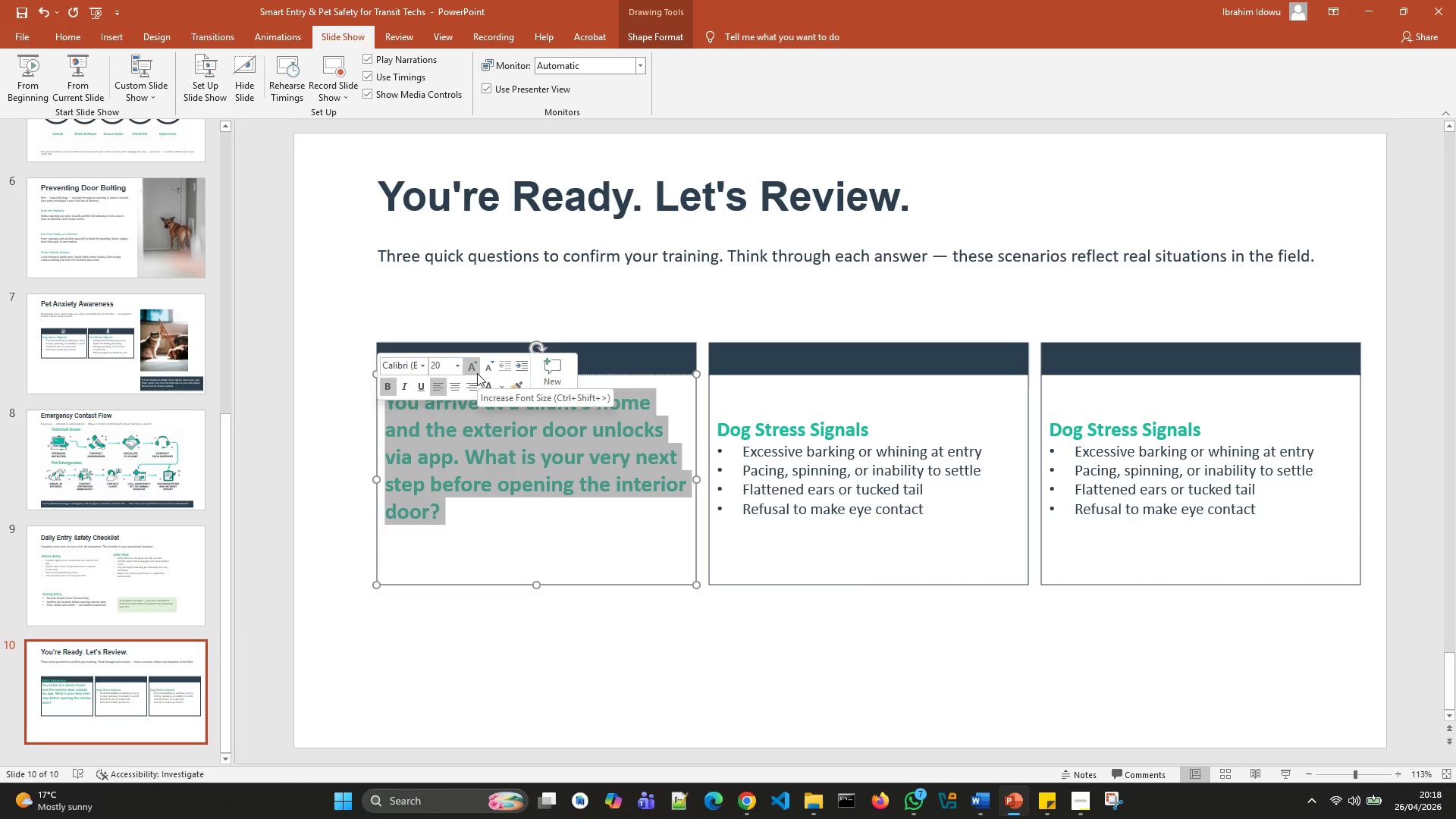 
left_click([485, 367])
 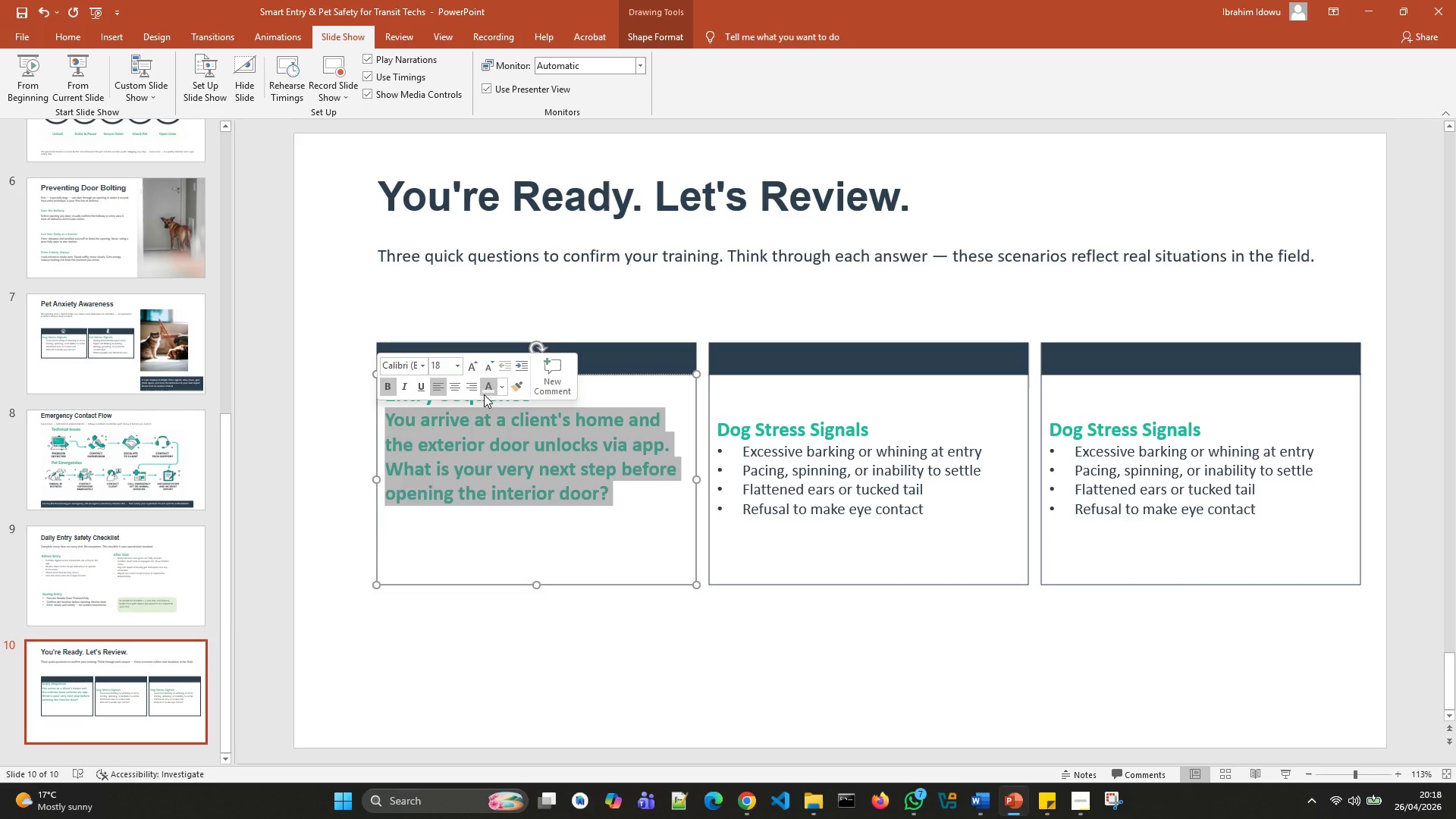 
left_click([504, 394])
 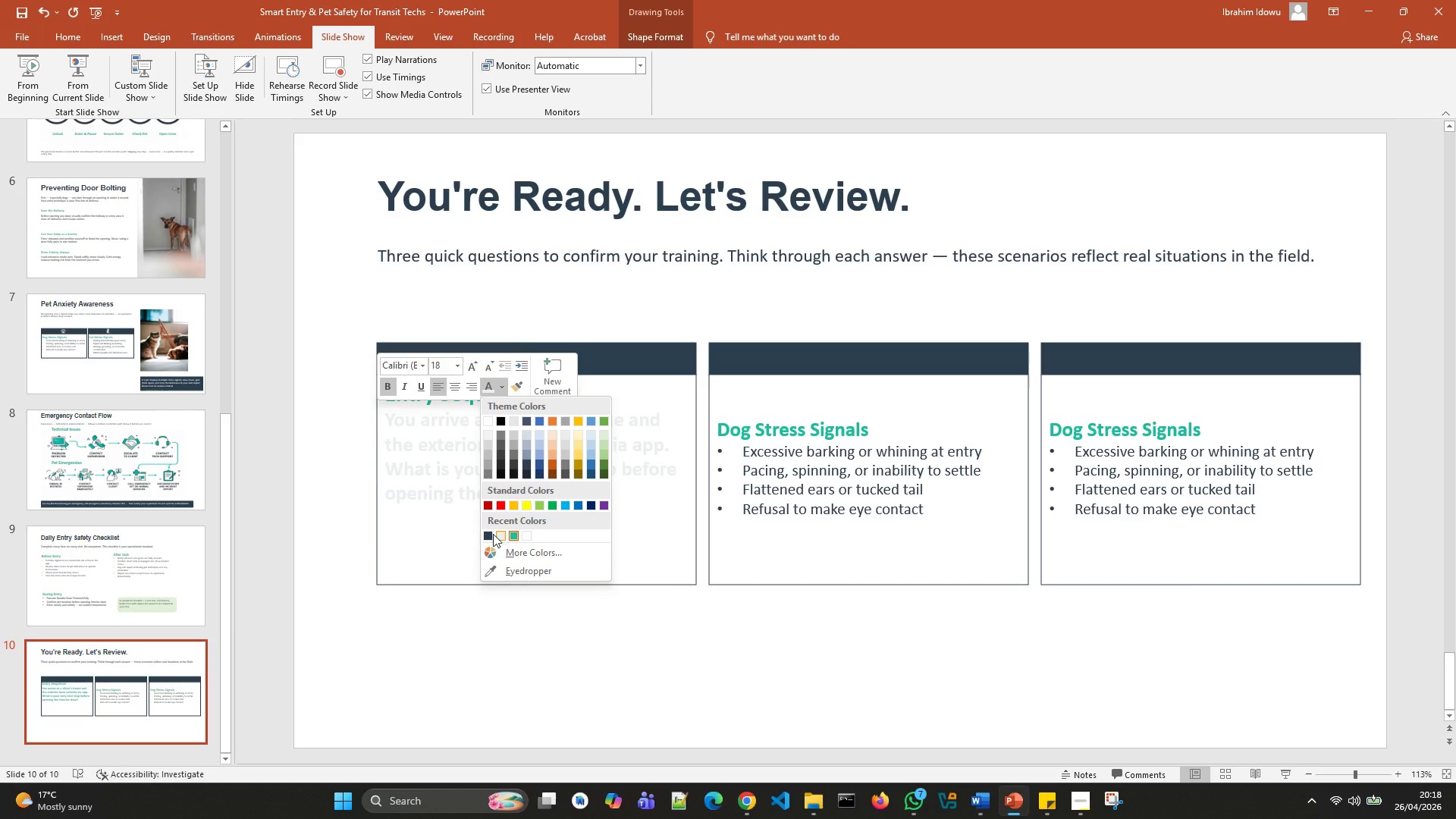 
left_click([487, 531])
 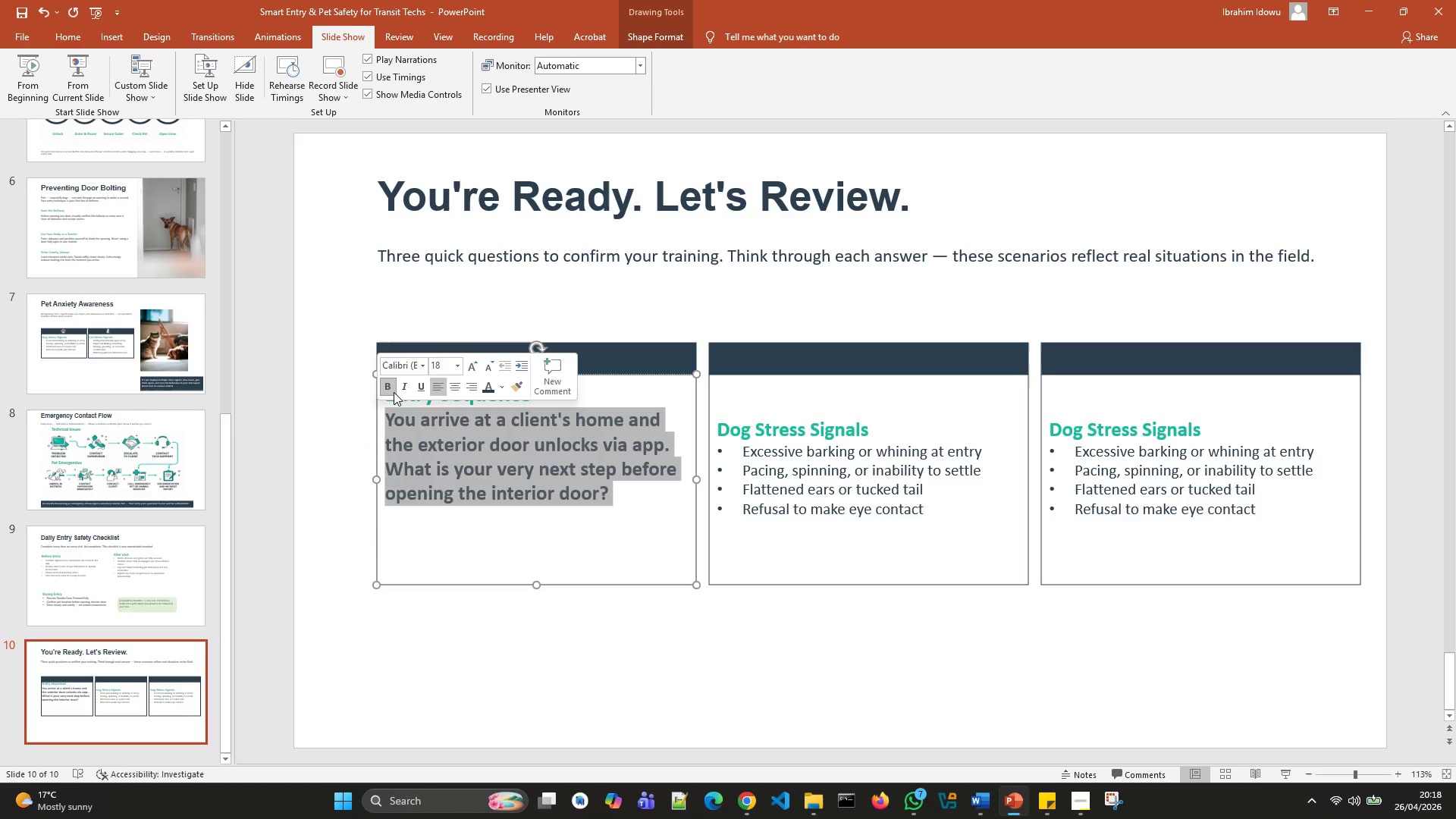 
left_click([390, 390])
 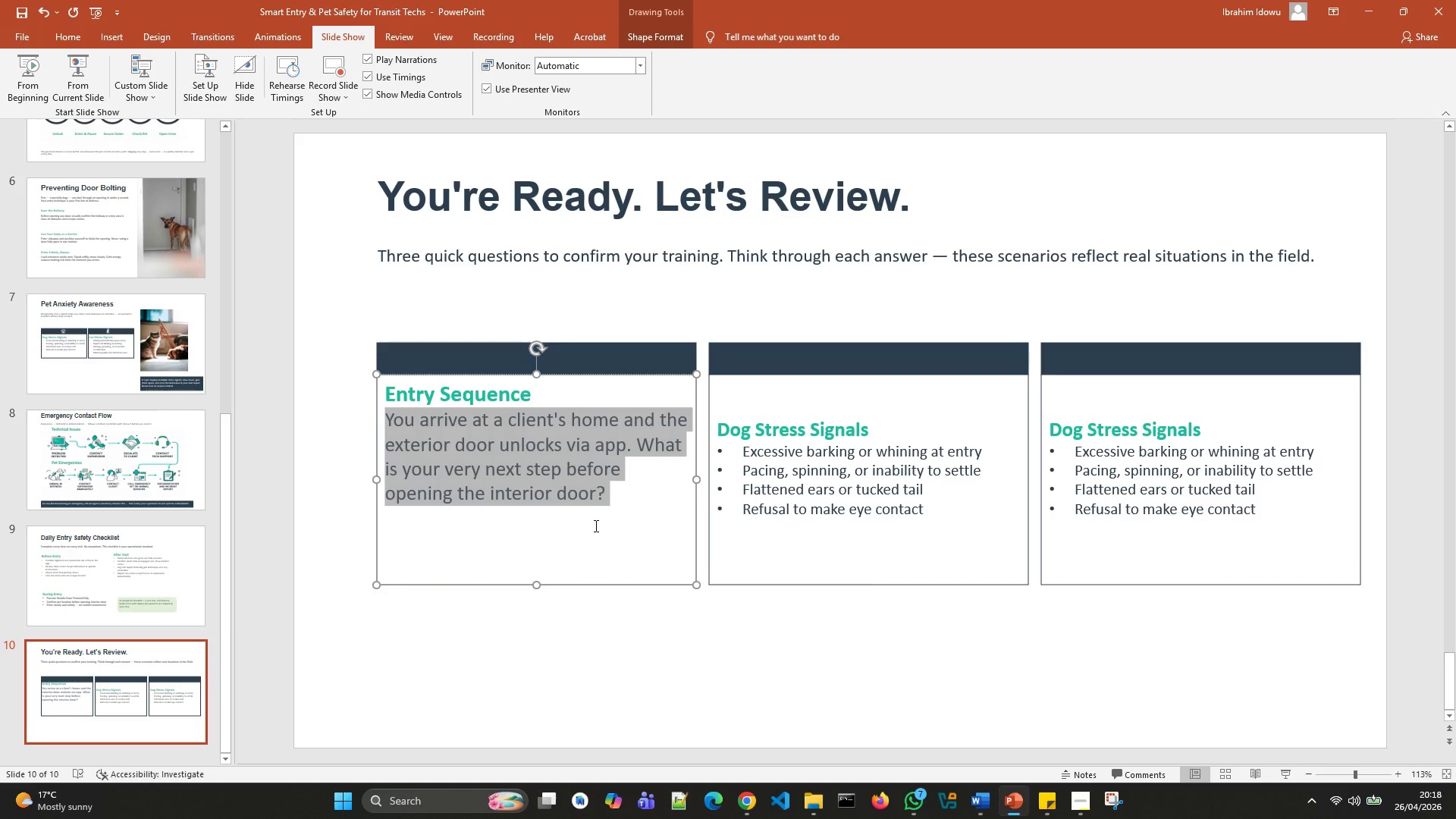 
left_click([595, 526])
 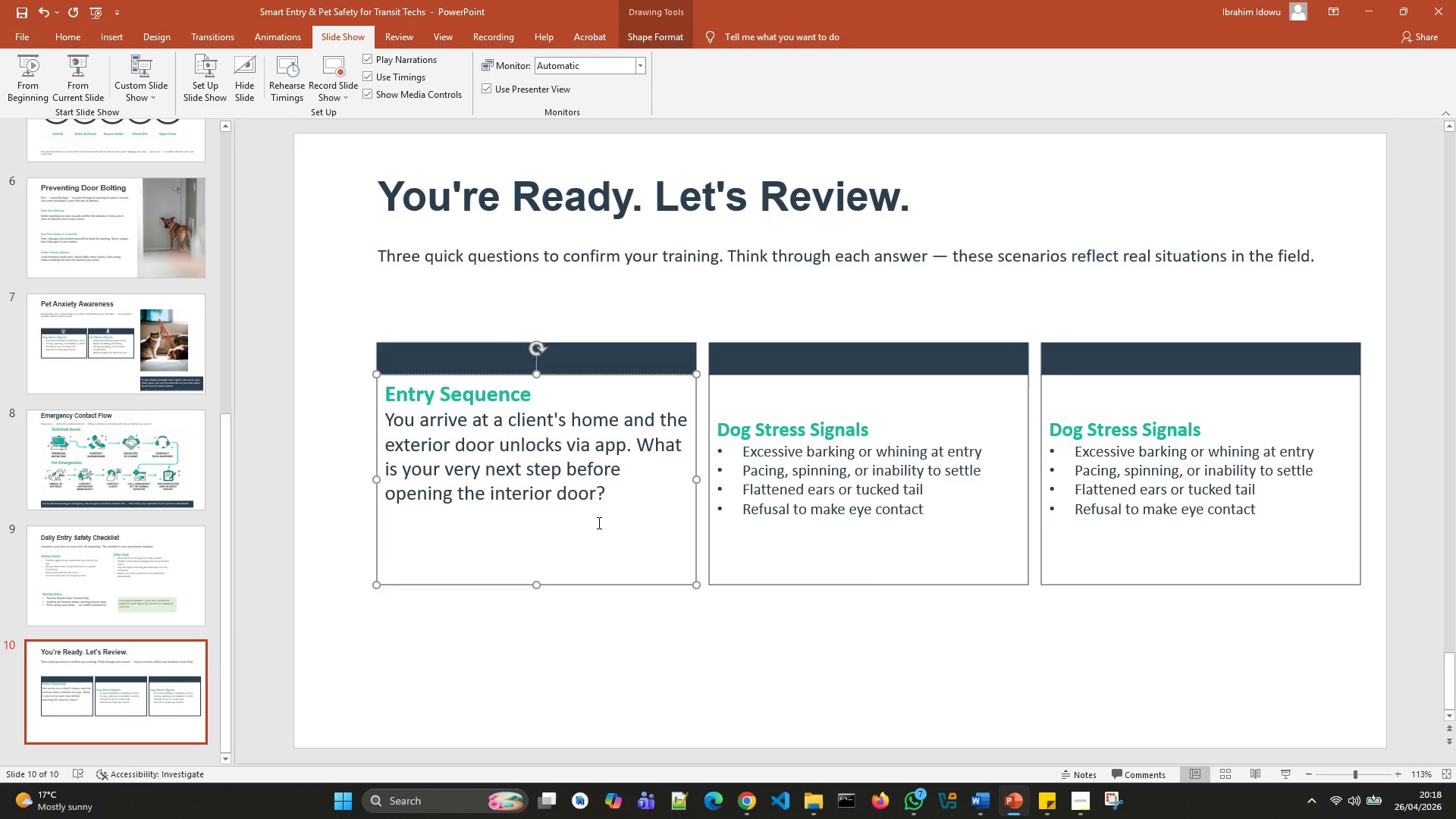 
key(ArrowDown)
 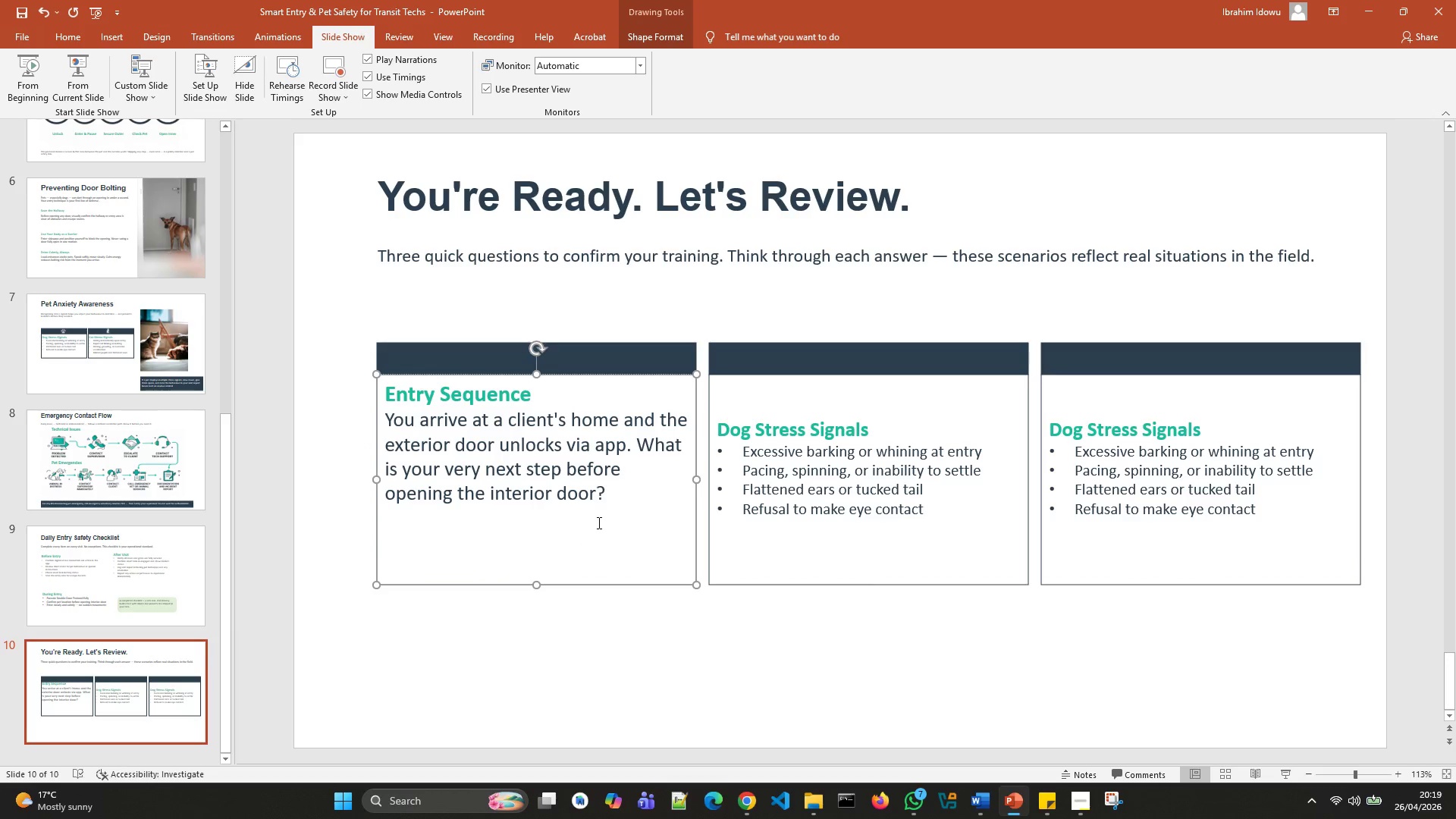 
key(Backspace)
 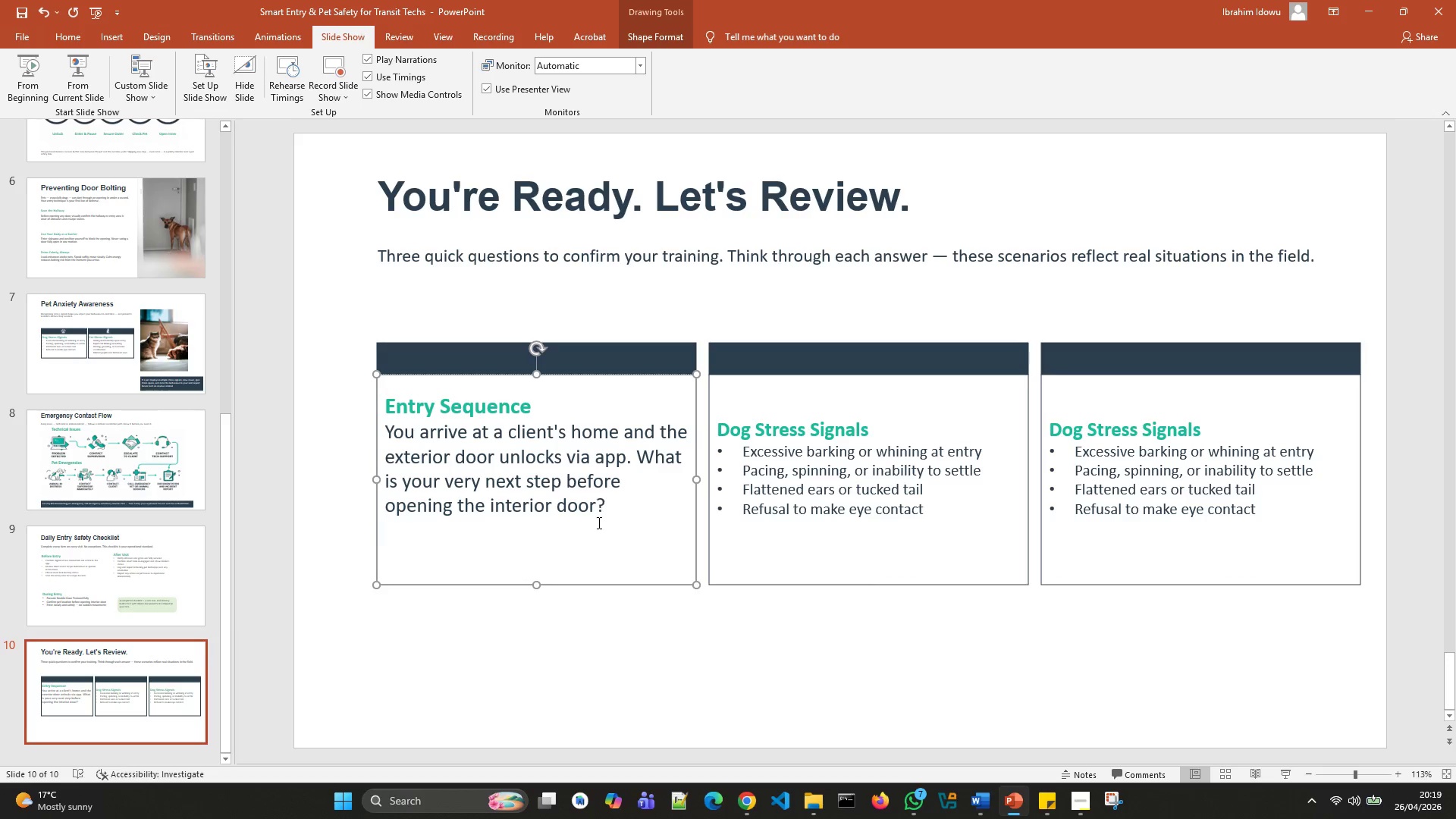 
key(Backspace)
 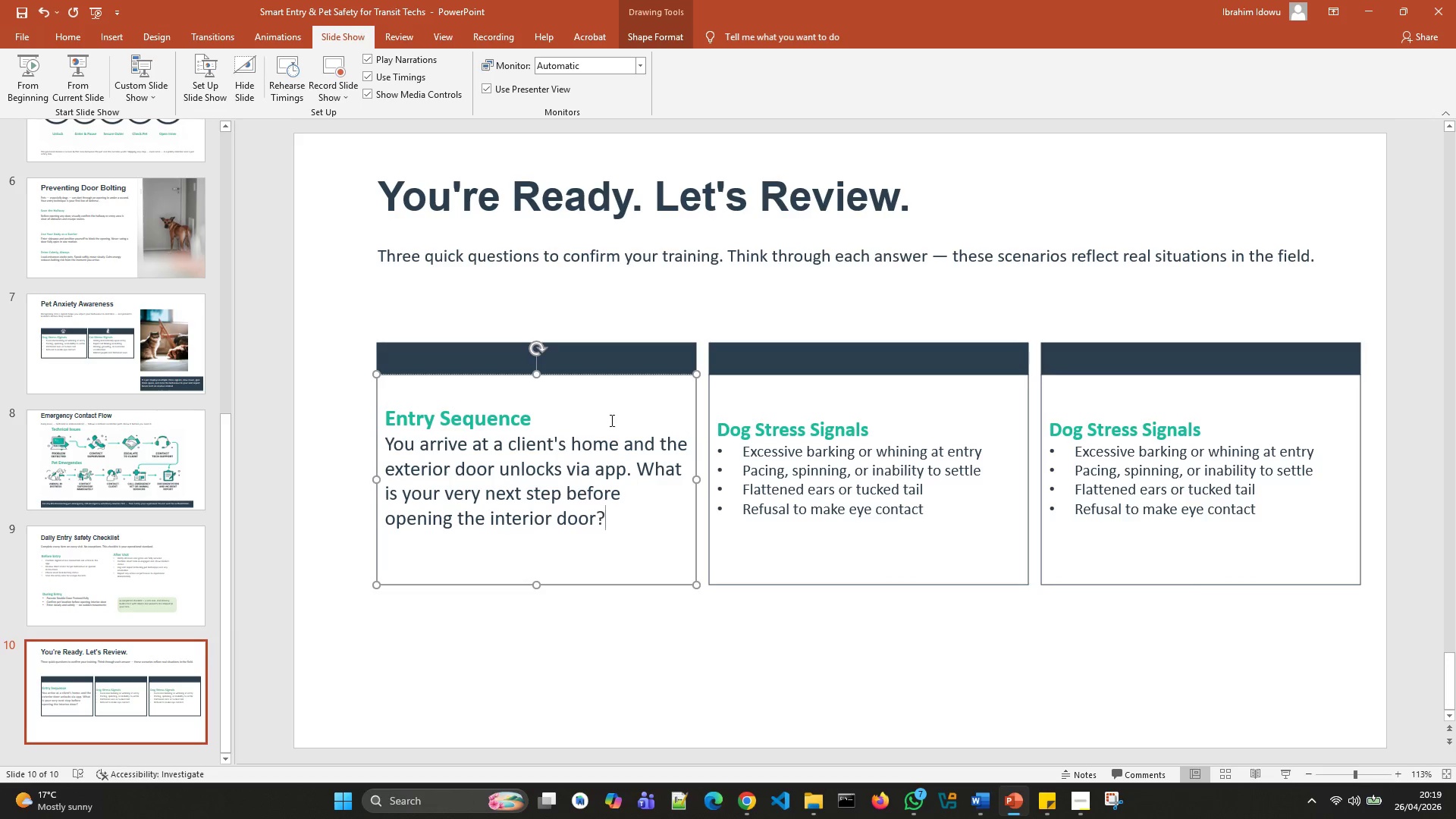 
left_click([785, 503])
 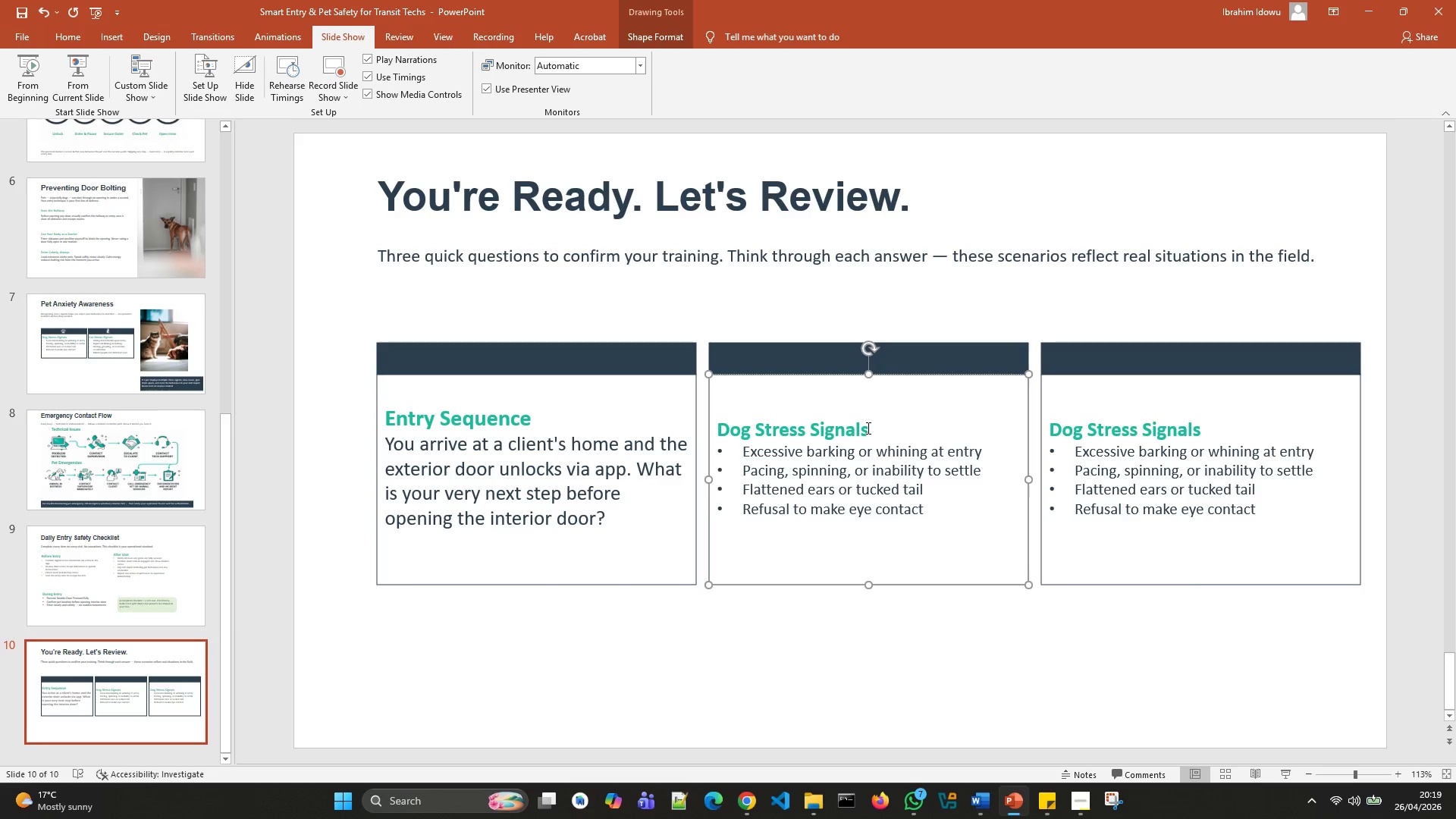 
left_click([867, 428])
 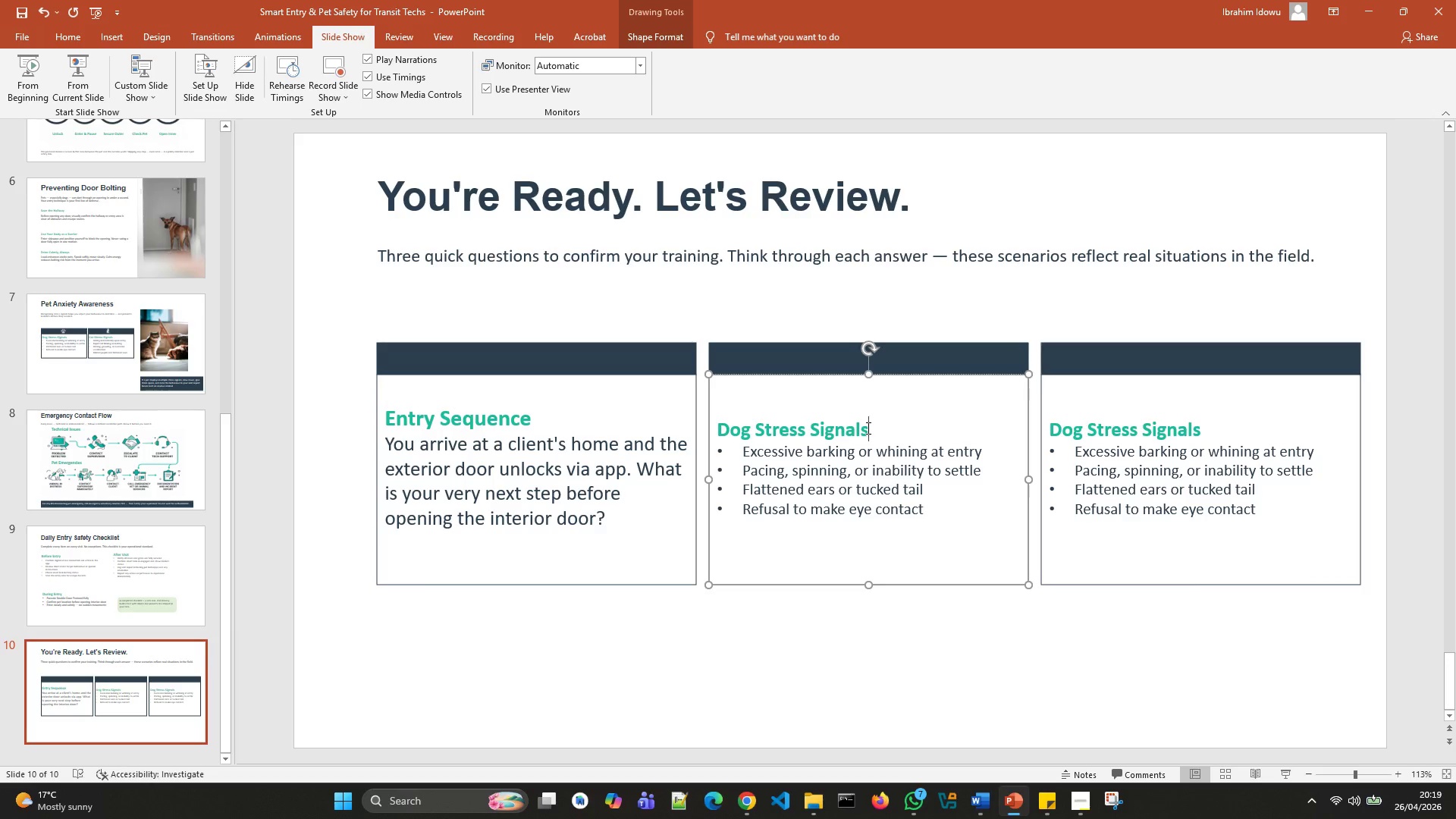 
left_click_drag(start_coordinate=[867, 428], to_coordinate=[735, 431])
 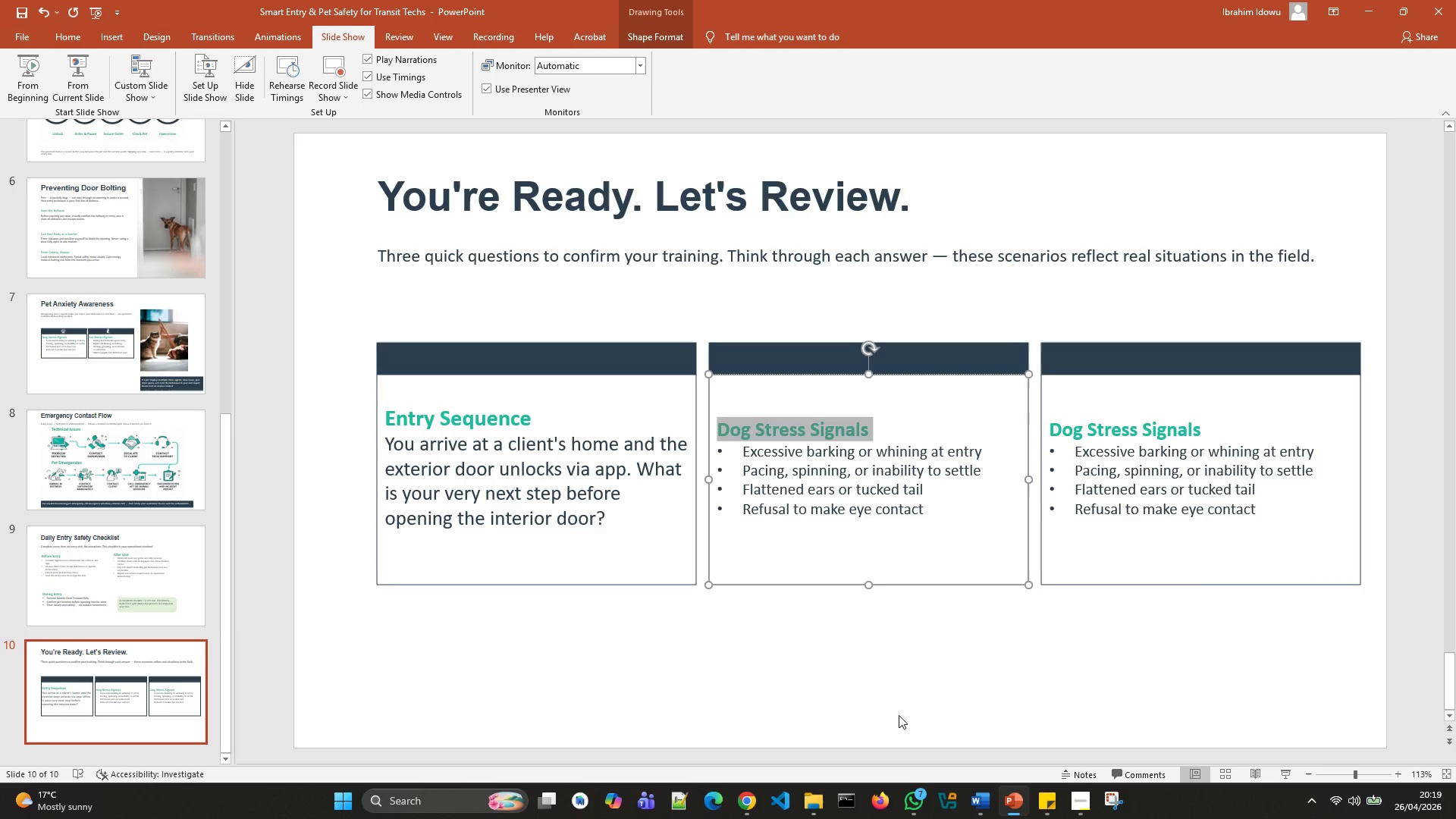 
mouse_move([1059, 792])
 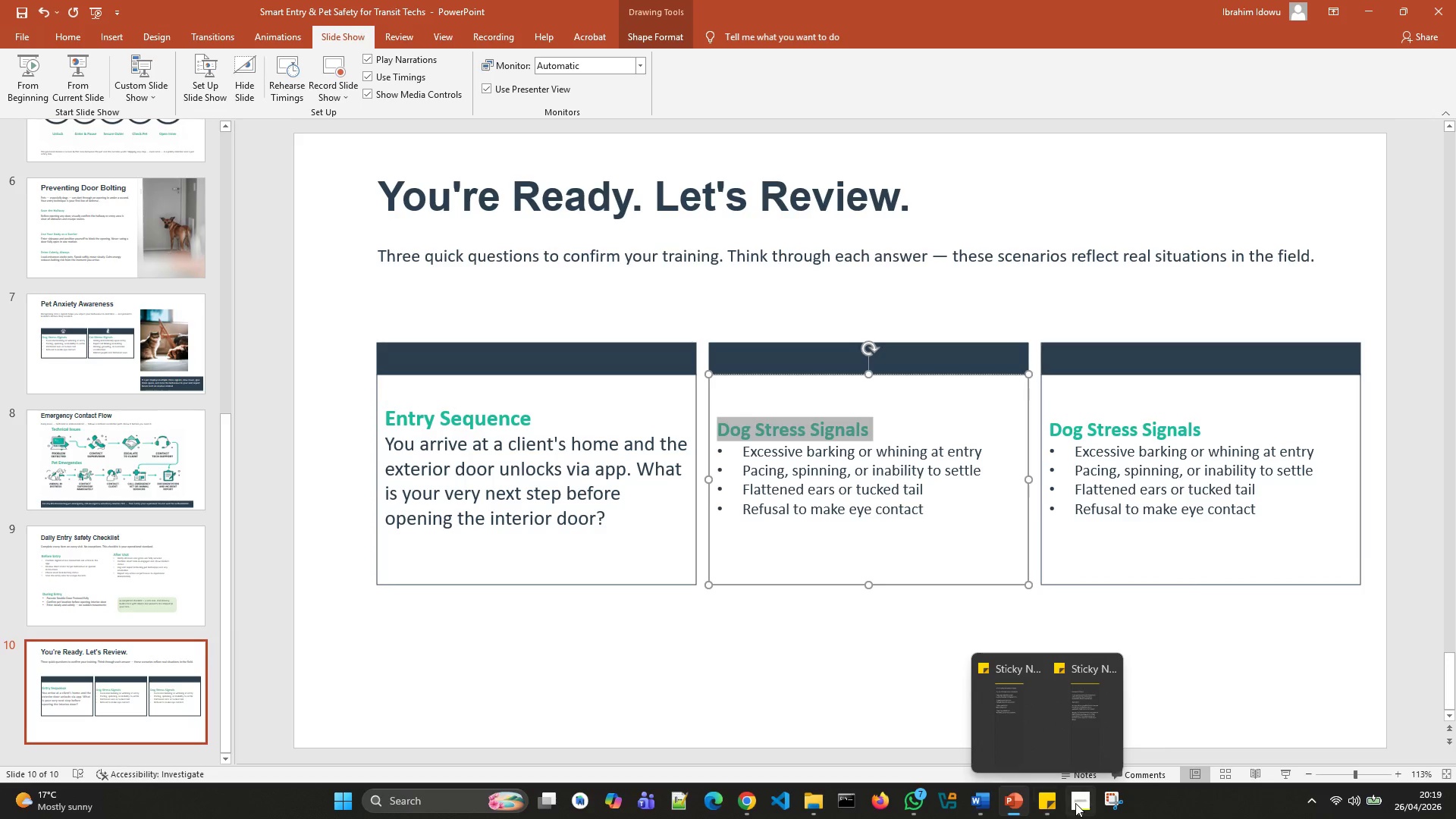 
left_click([1075, 803])